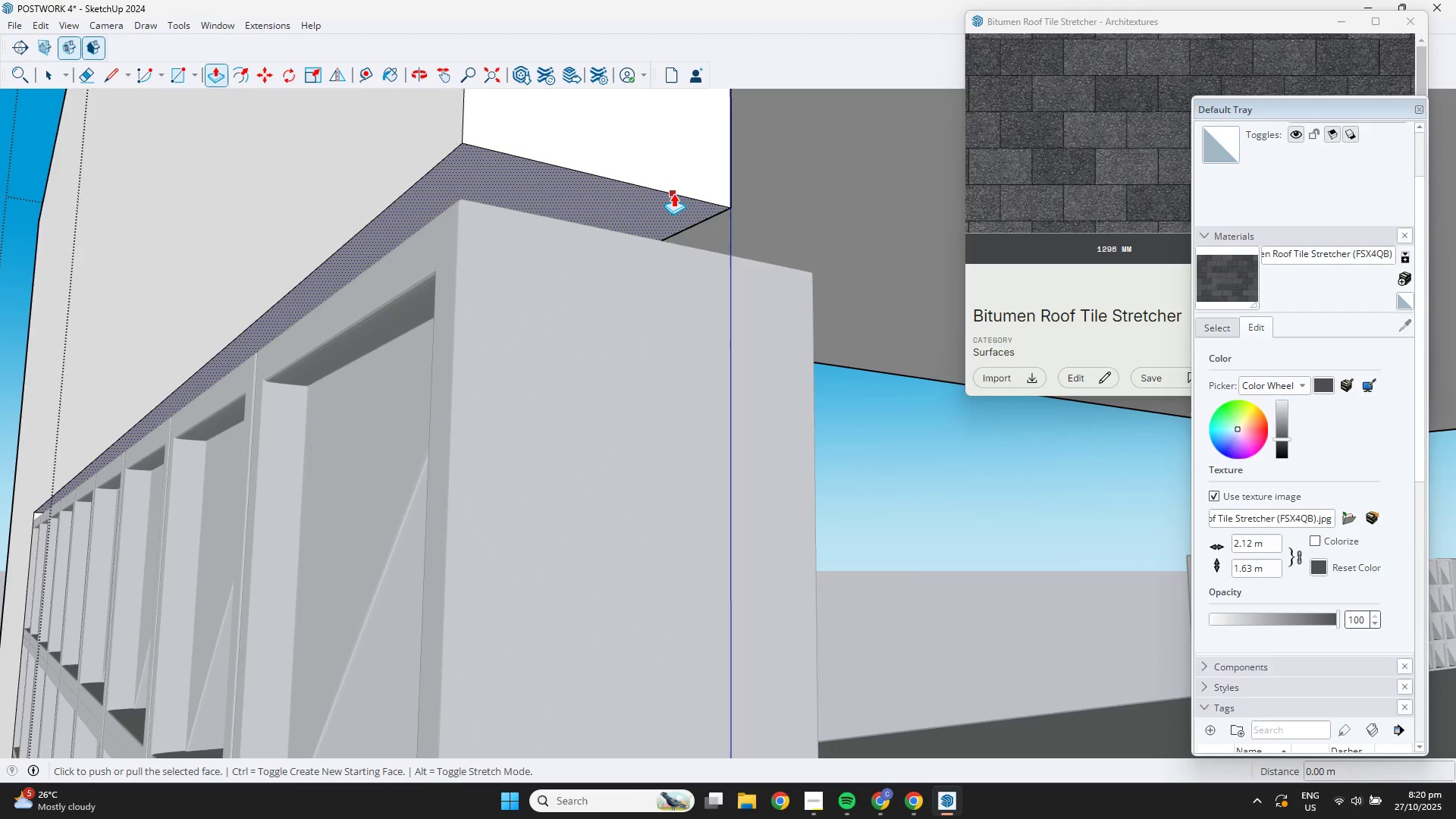 
left_click([673, 193])
 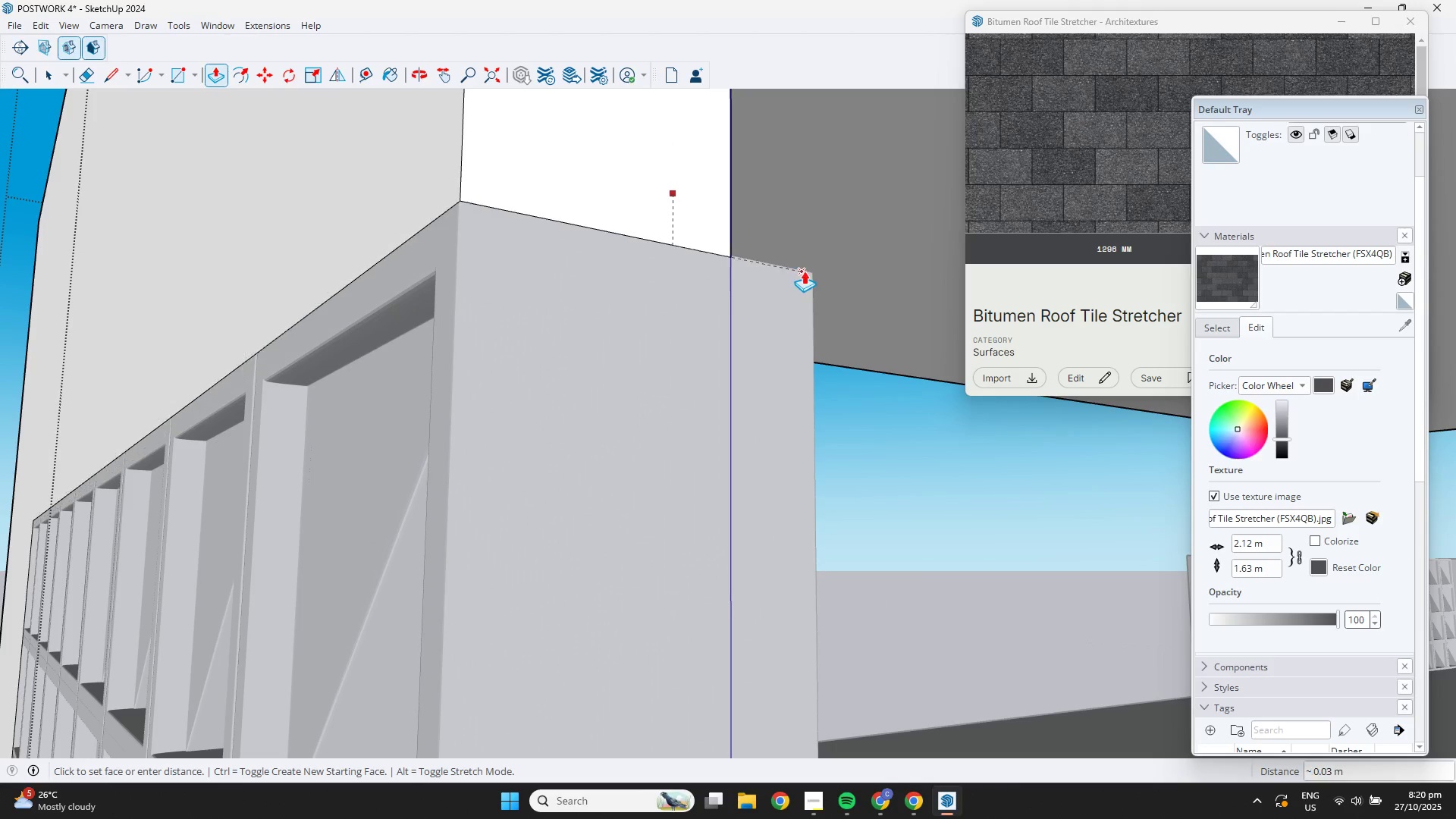 
left_click([808, 273])
 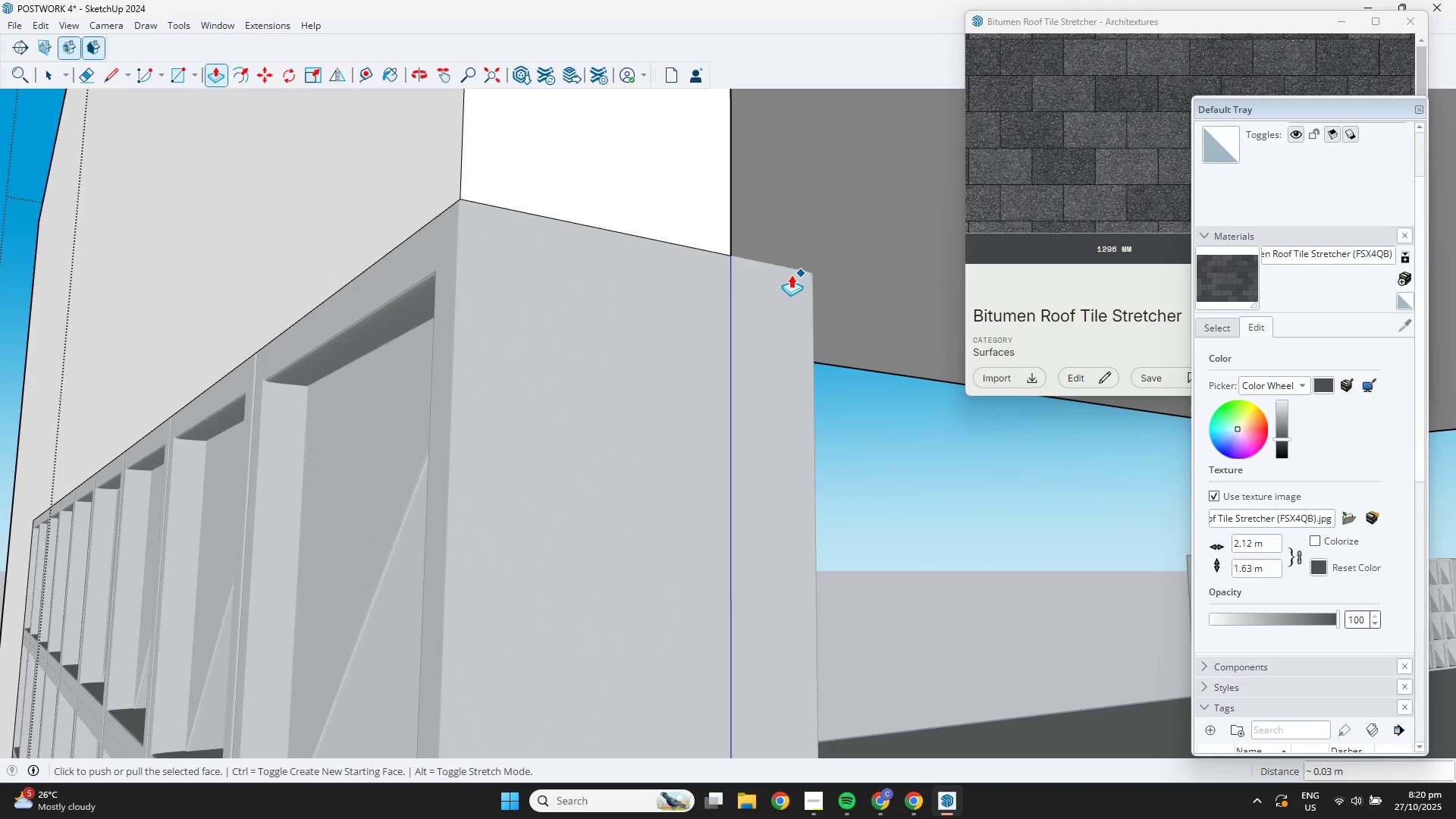 
scroll: coordinate [529, 481], scroll_direction: down, amount: 31.0
 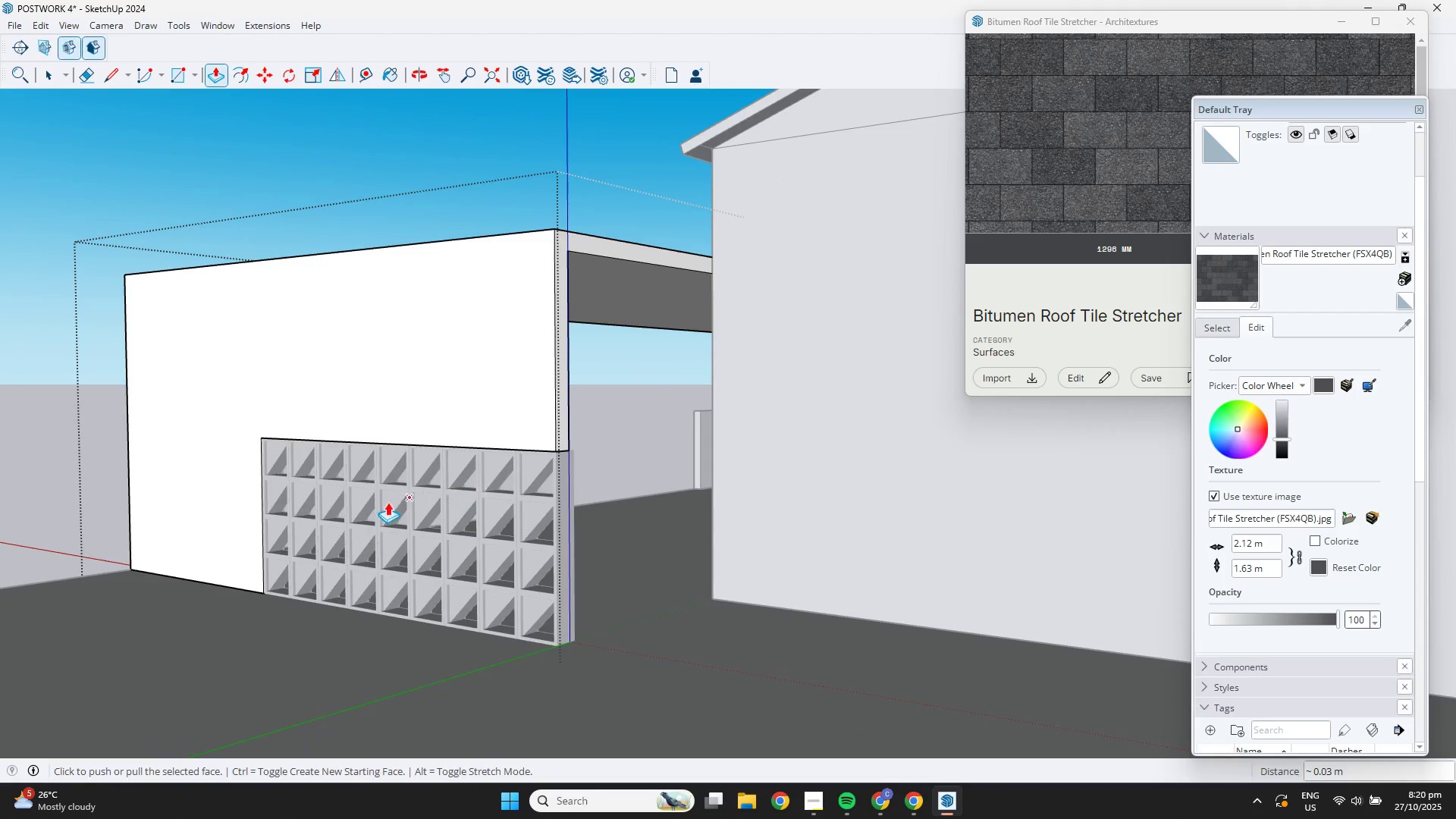 
key(Space)
 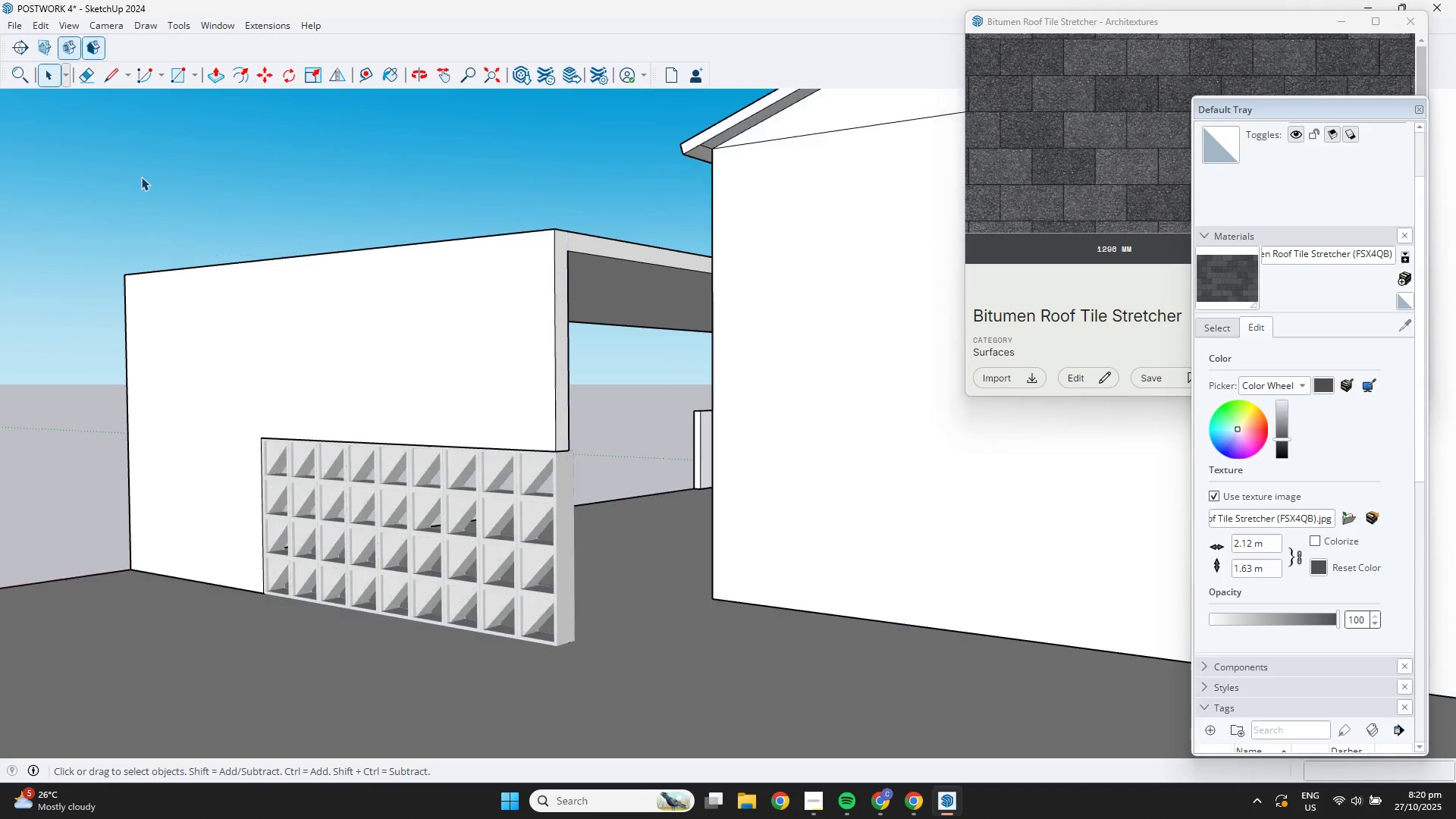 
triple_click([141, 176])
 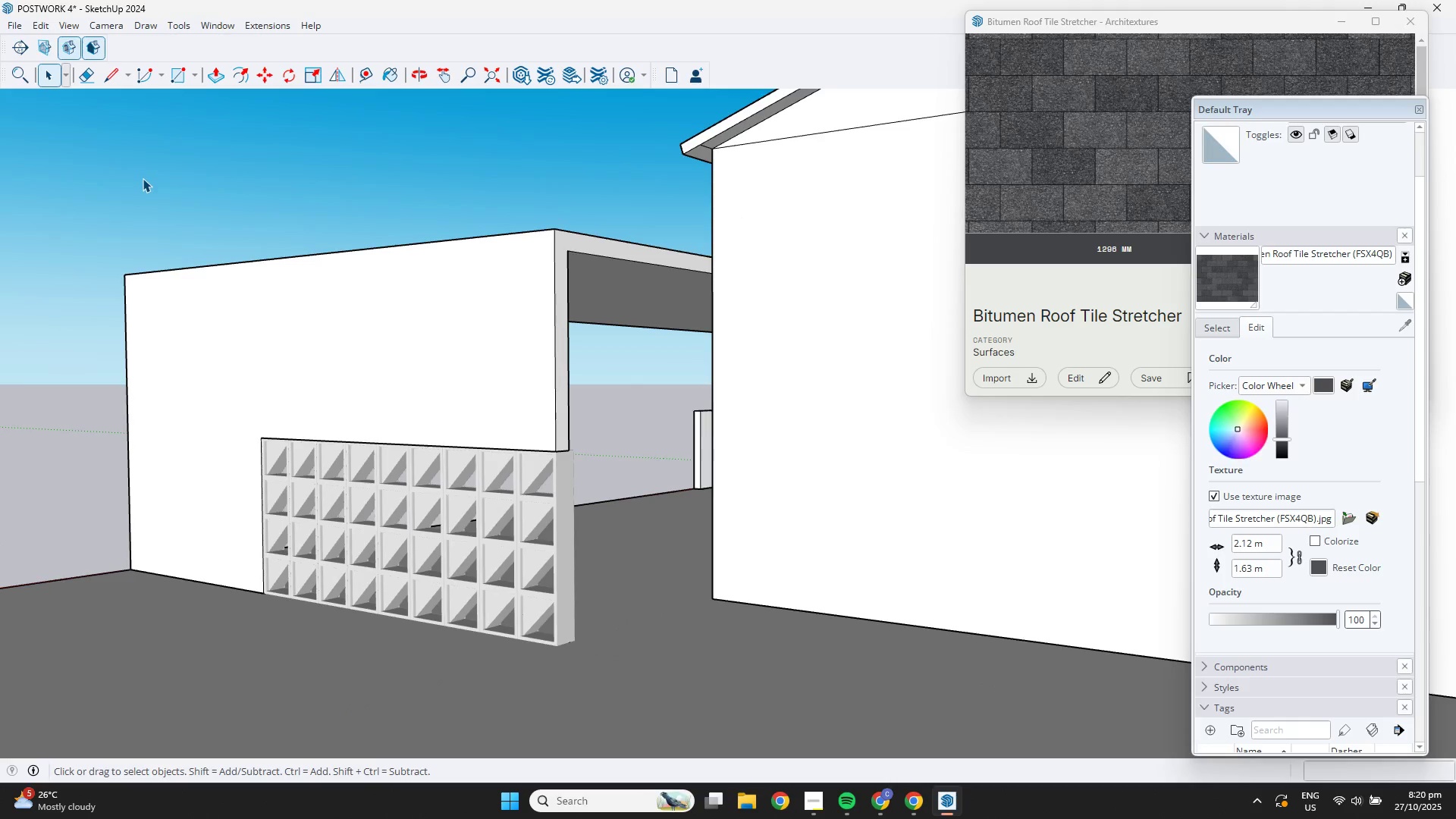 
scroll: coordinate [585, 436], scroll_direction: down, amount: 9.0
 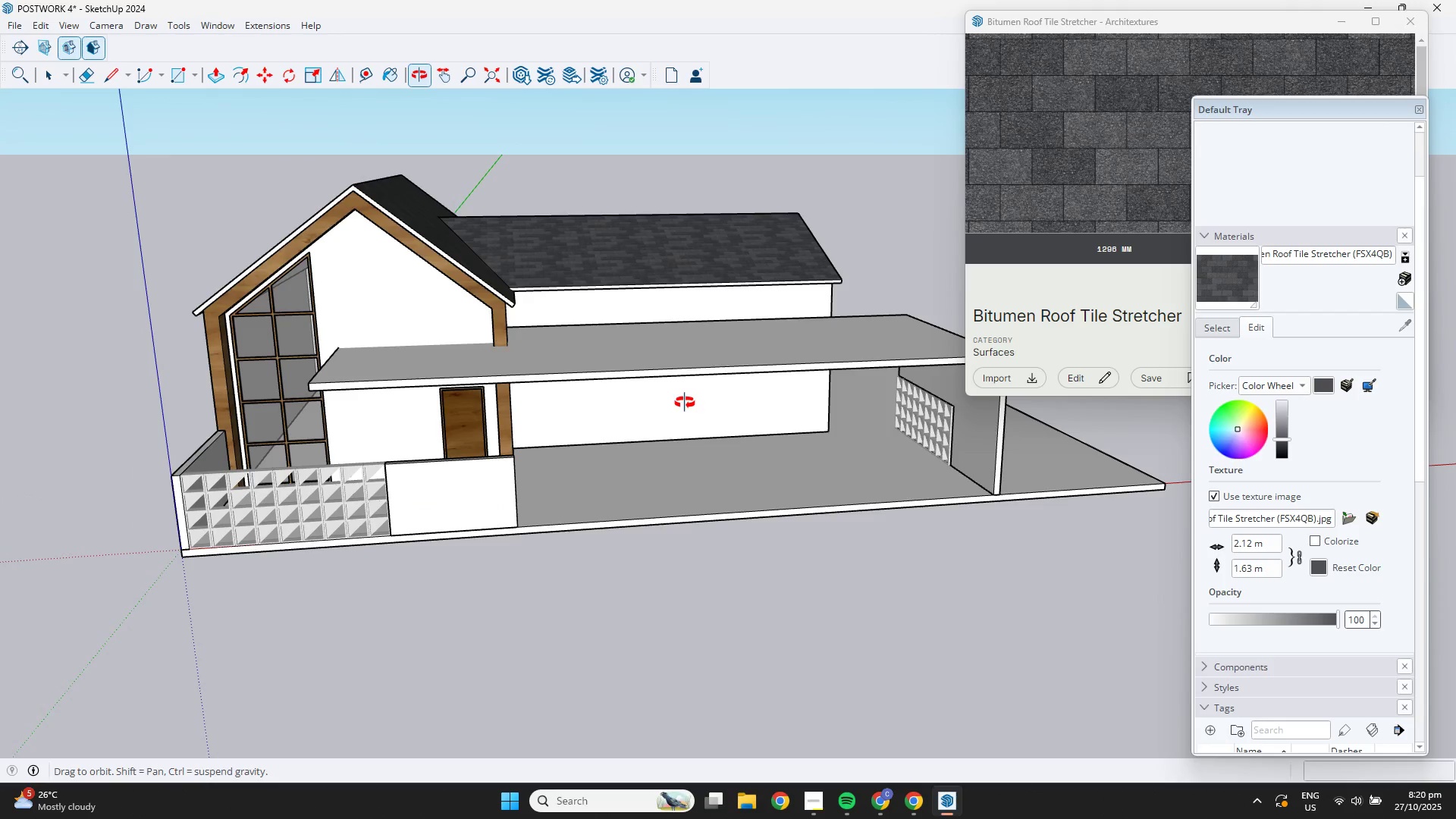 
scroll: coordinate [386, 381], scroll_direction: up, amount: 4.0
 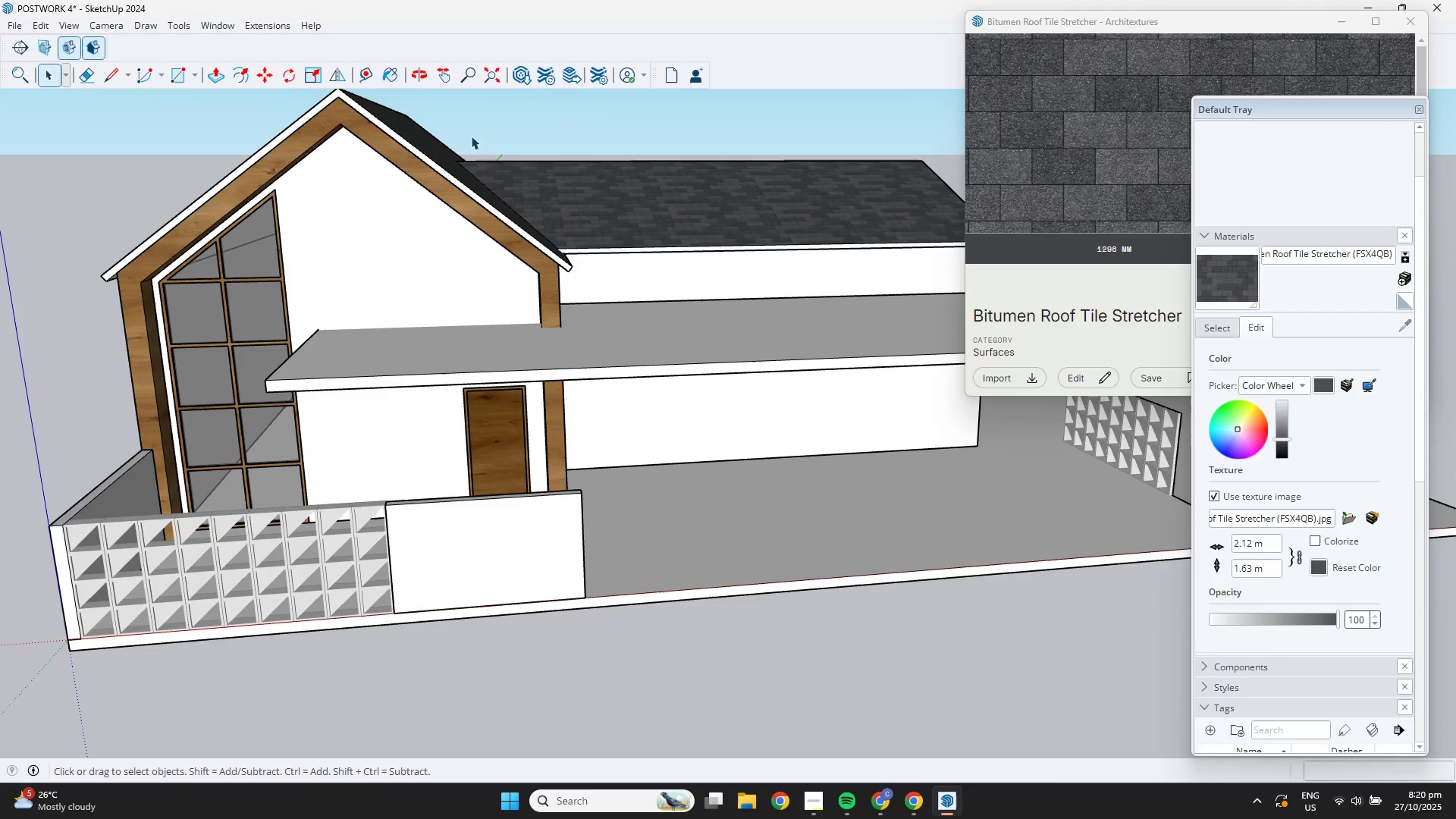 
scroll: coordinate [563, 375], scroll_direction: down, amount: 4.0
 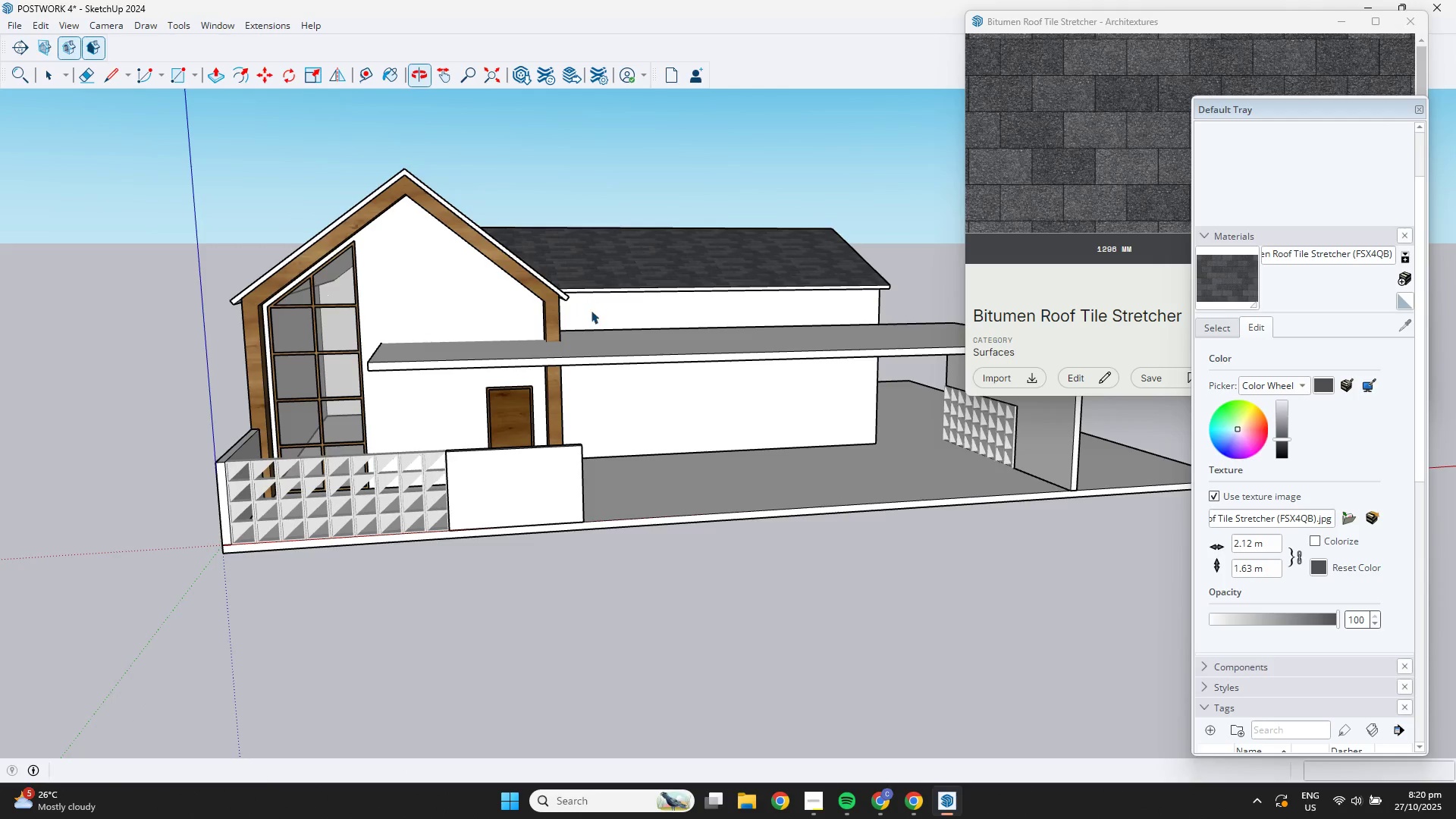 
key(Control+S)
 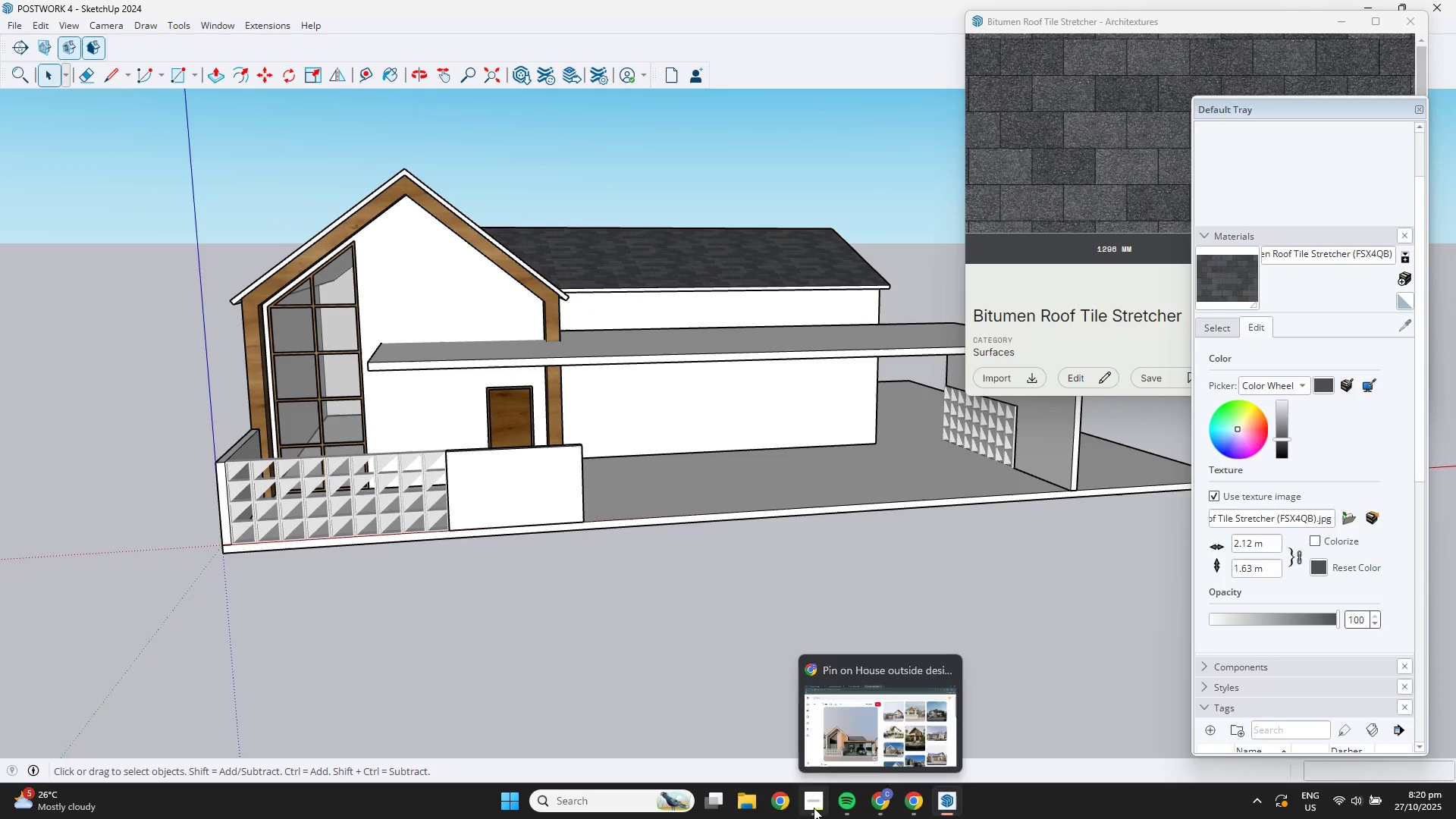 
left_click([812, 808])